 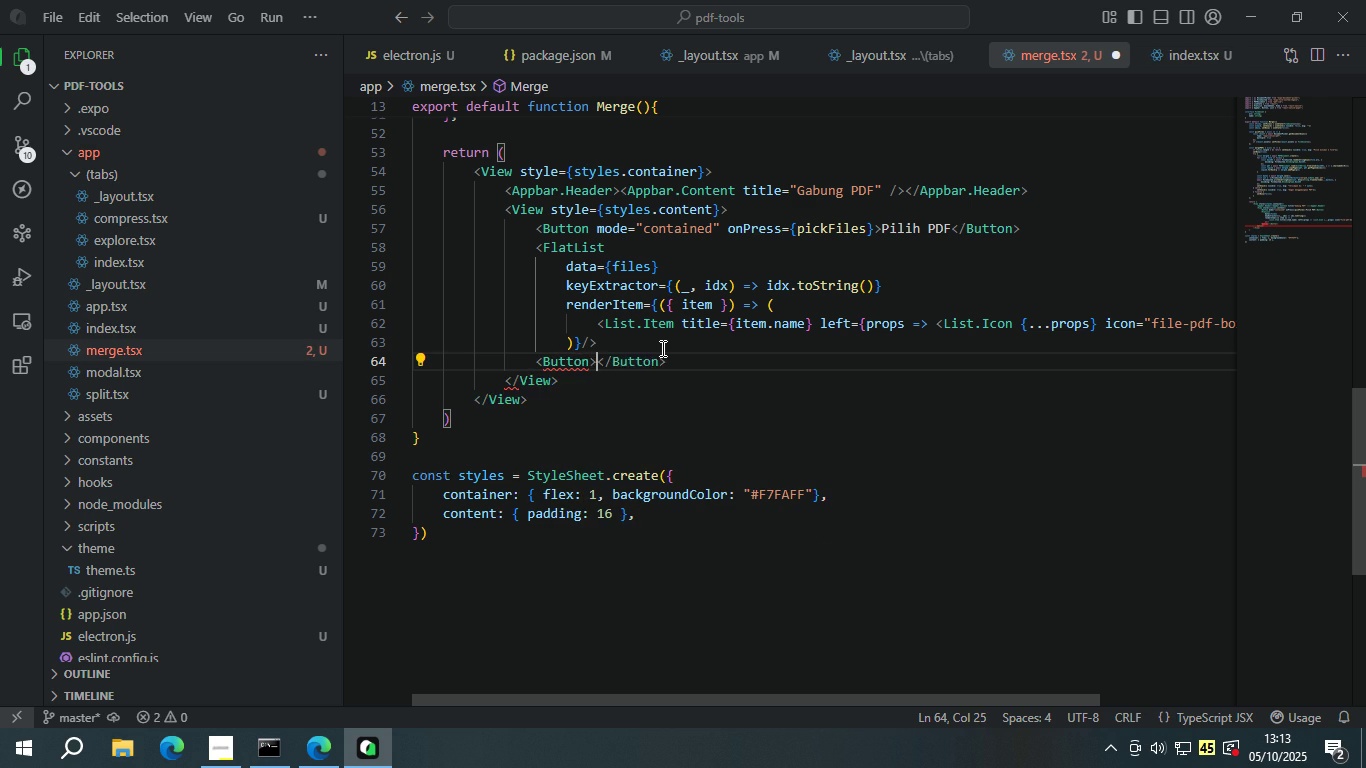 
key(Enter)
 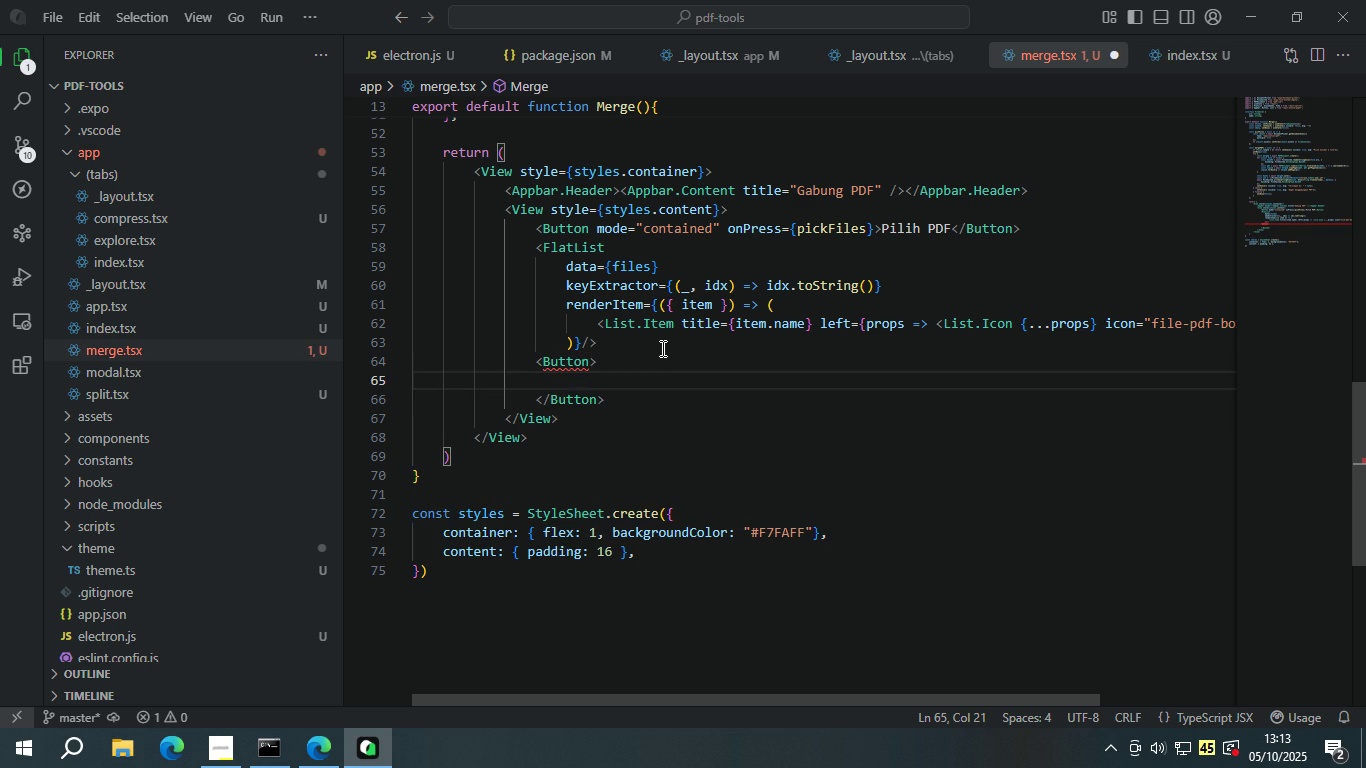 
key(ArrowUp)
 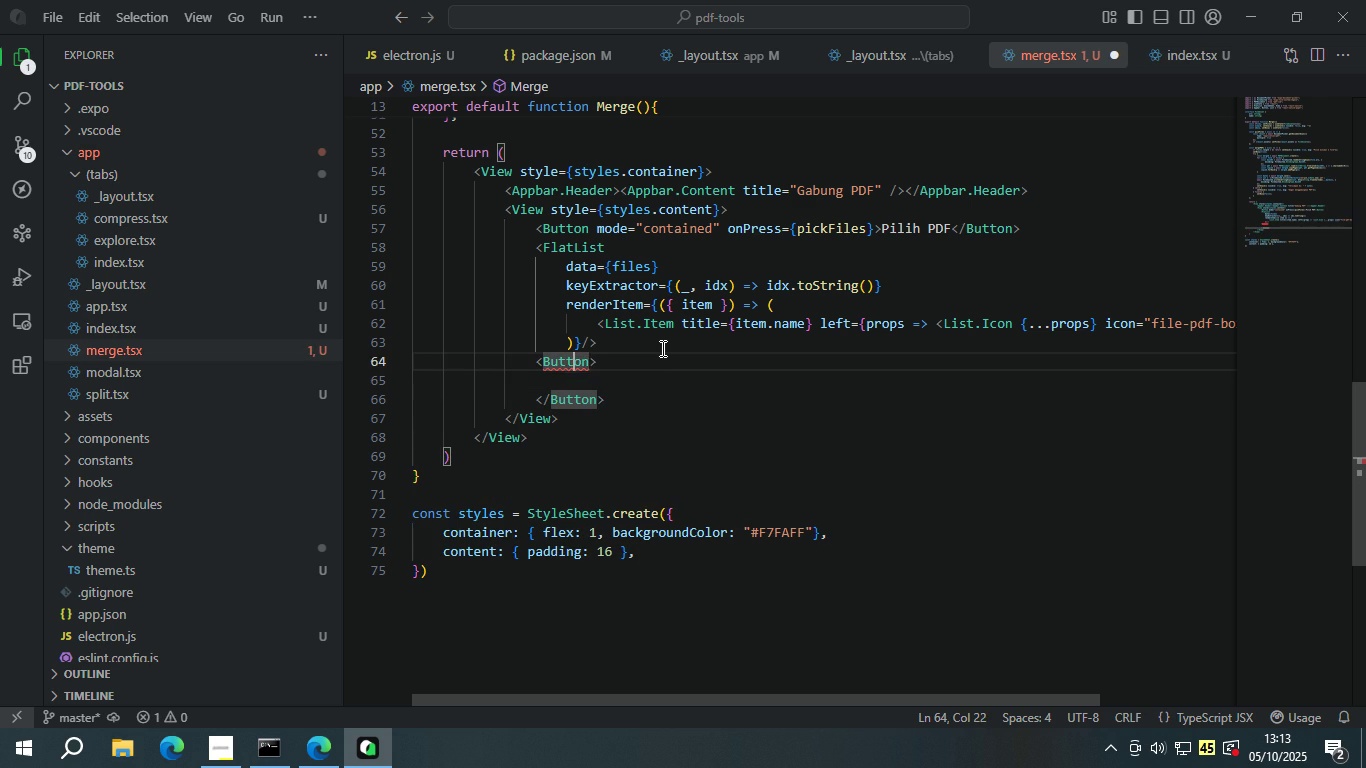 
key(ArrowRight)
 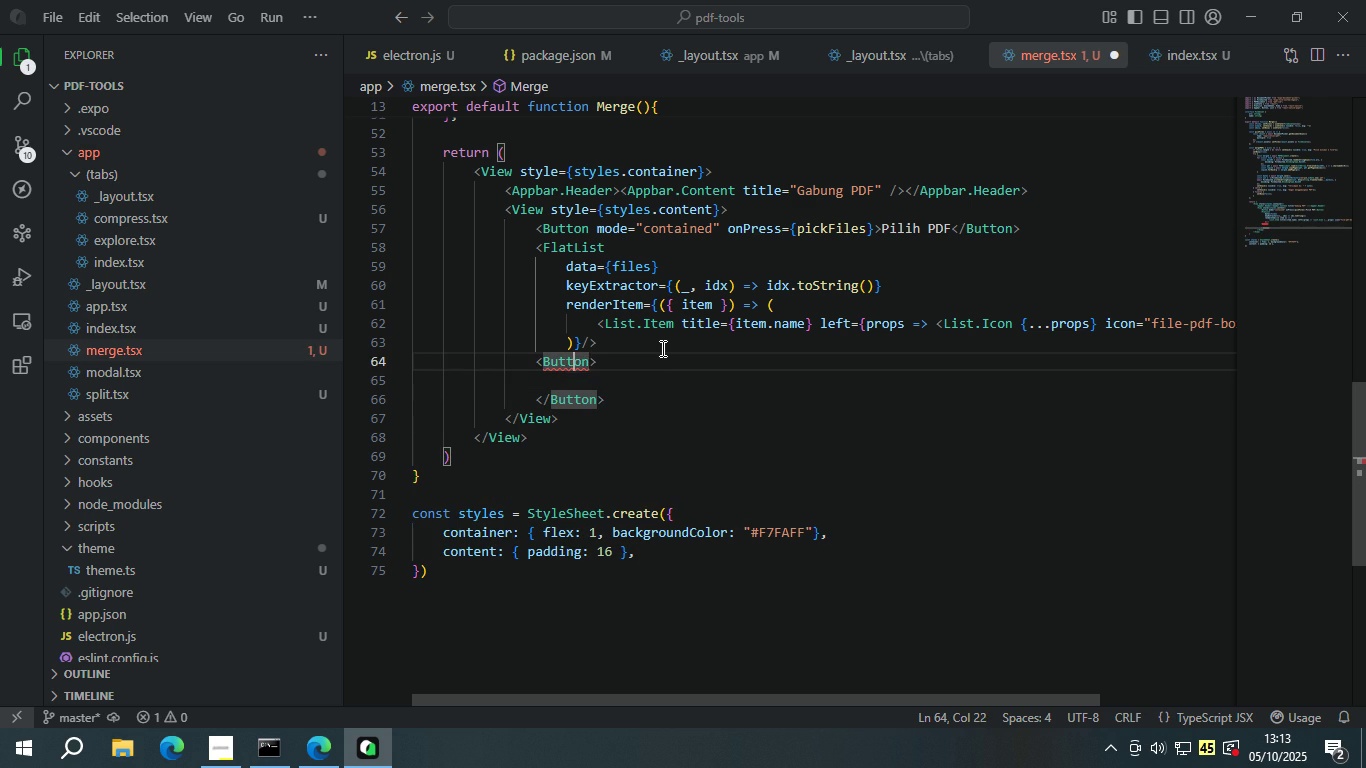 
key(ArrowRight)
 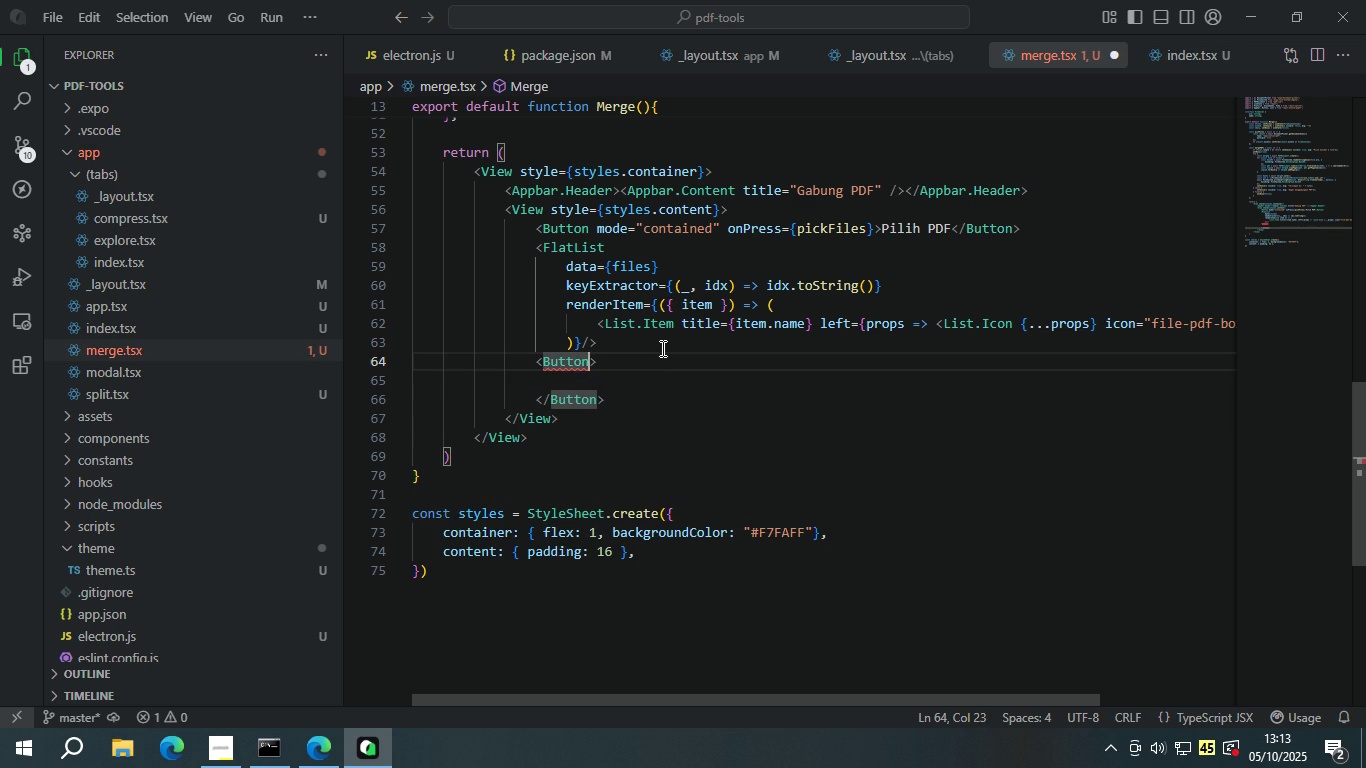 
key(ArrowRight)
 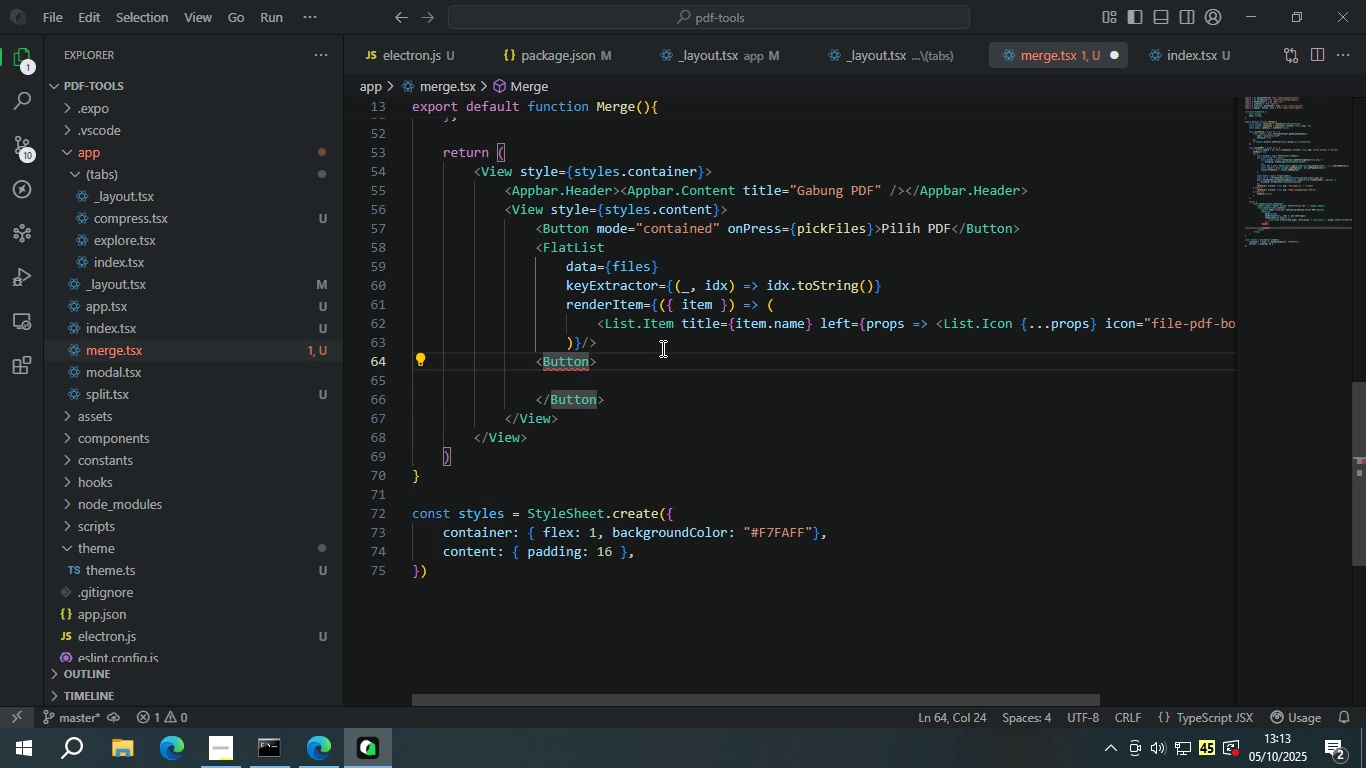 
key(Enter)
 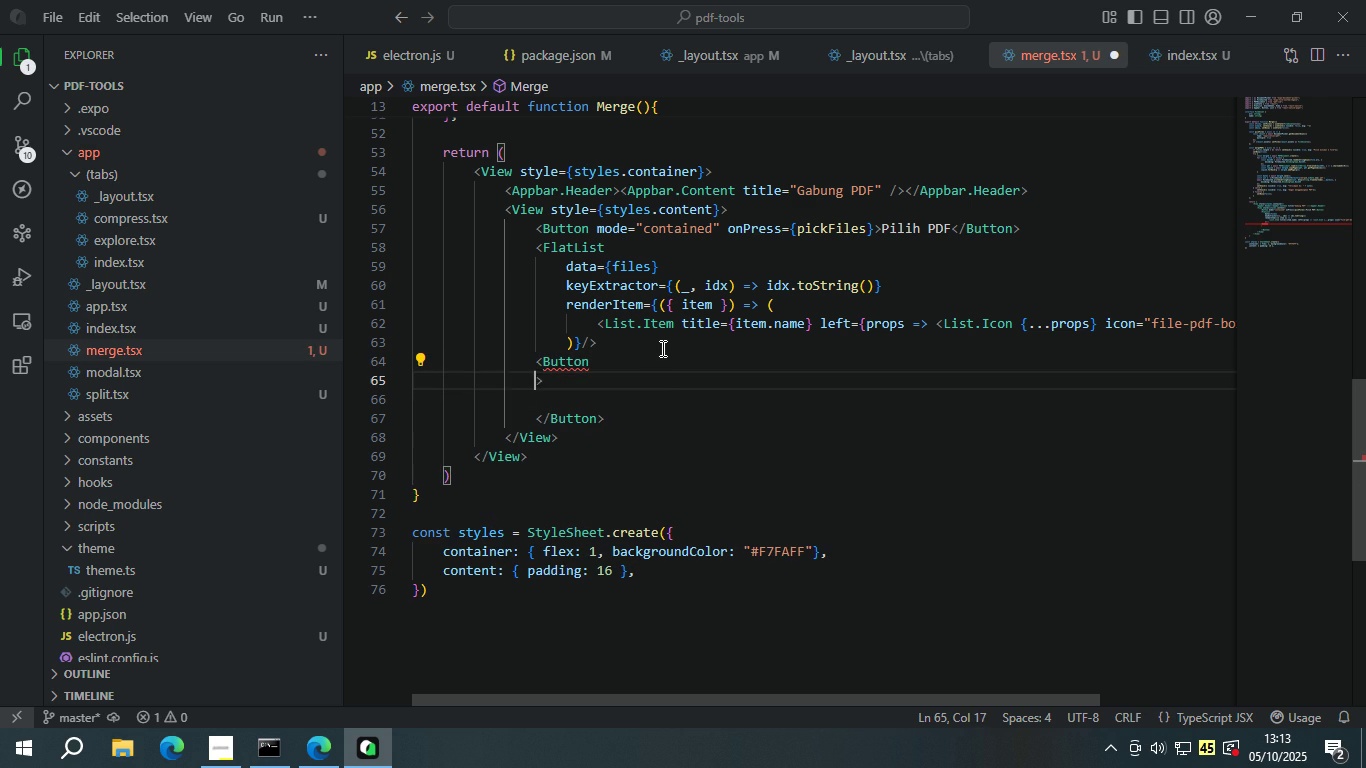 
key(Tab)
type(mode=con)
key(Backspace)
key(Backspace)
key(Backspace)
type("contained)
 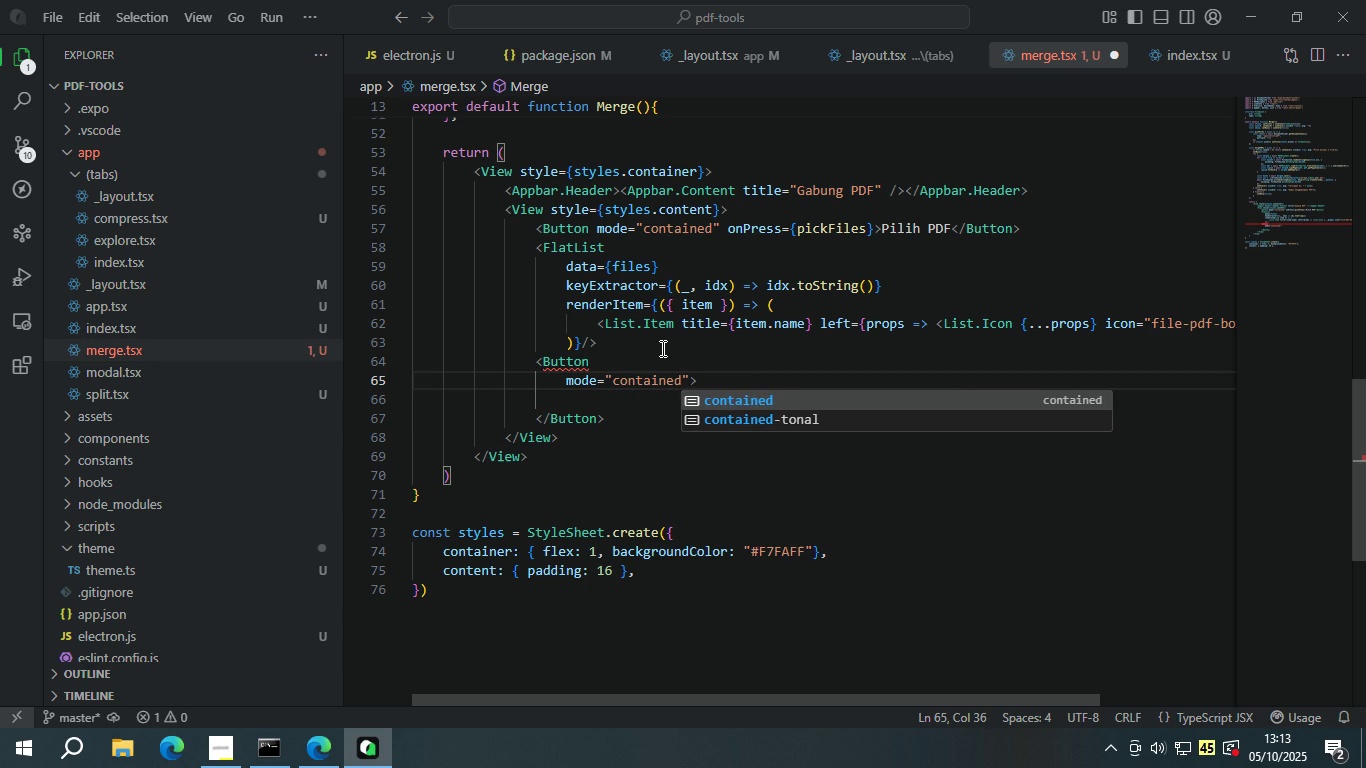 
key(ArrowDown)
 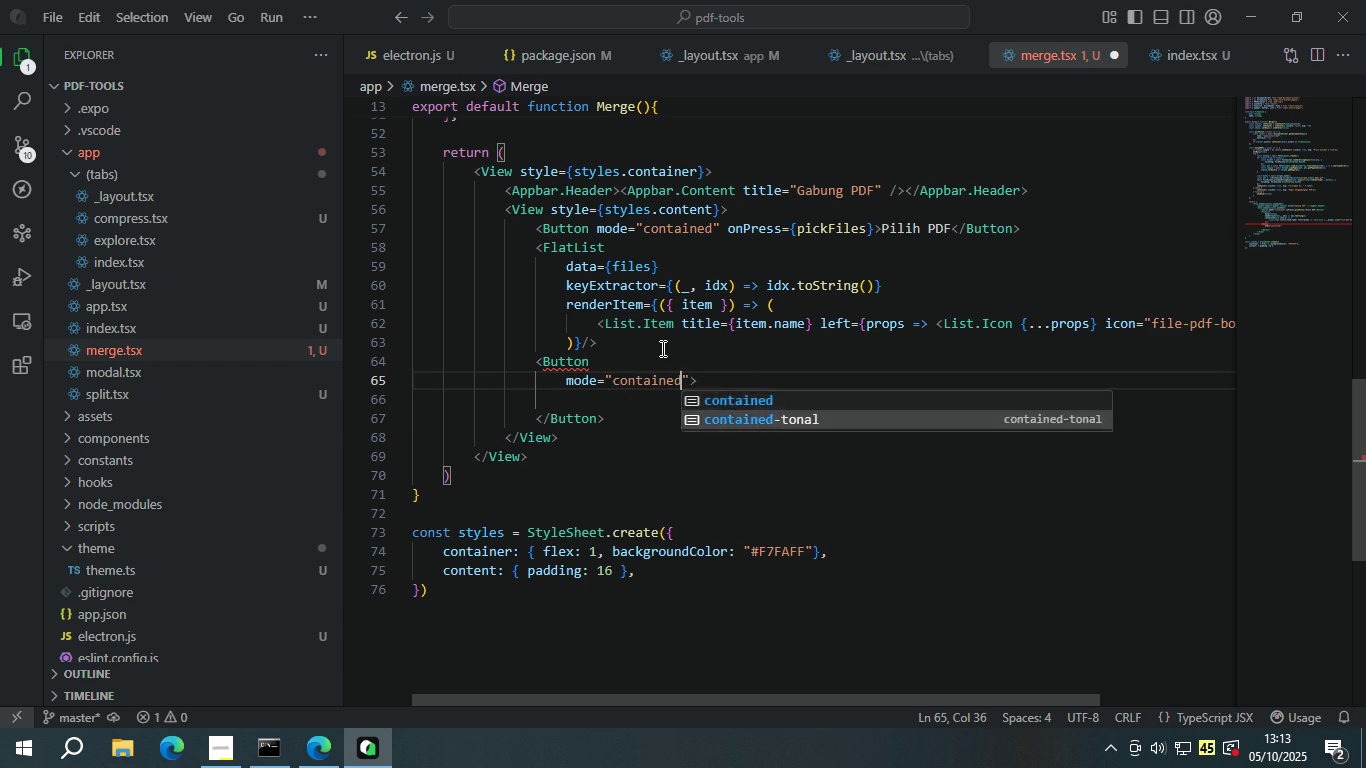 
key(Enter)
 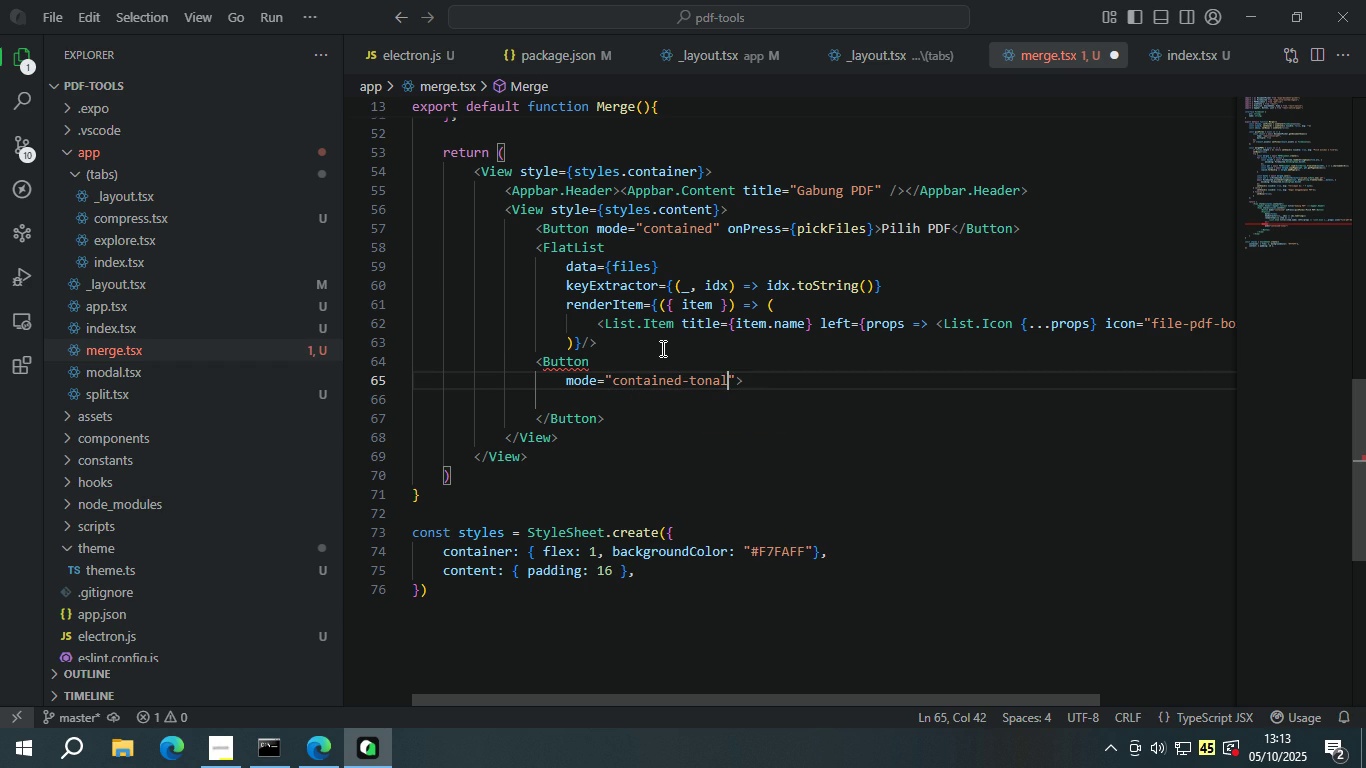 
key(ArrowRight)
 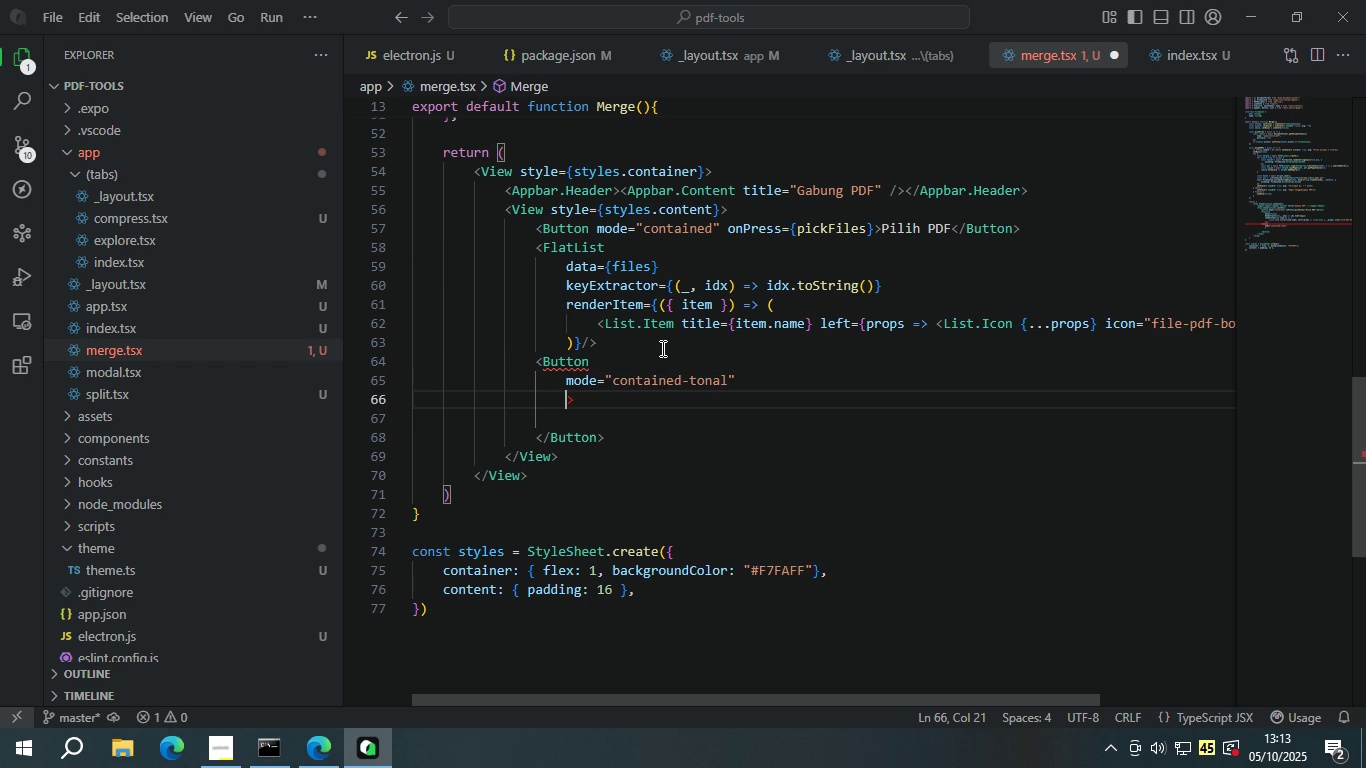 
key(Enter)
 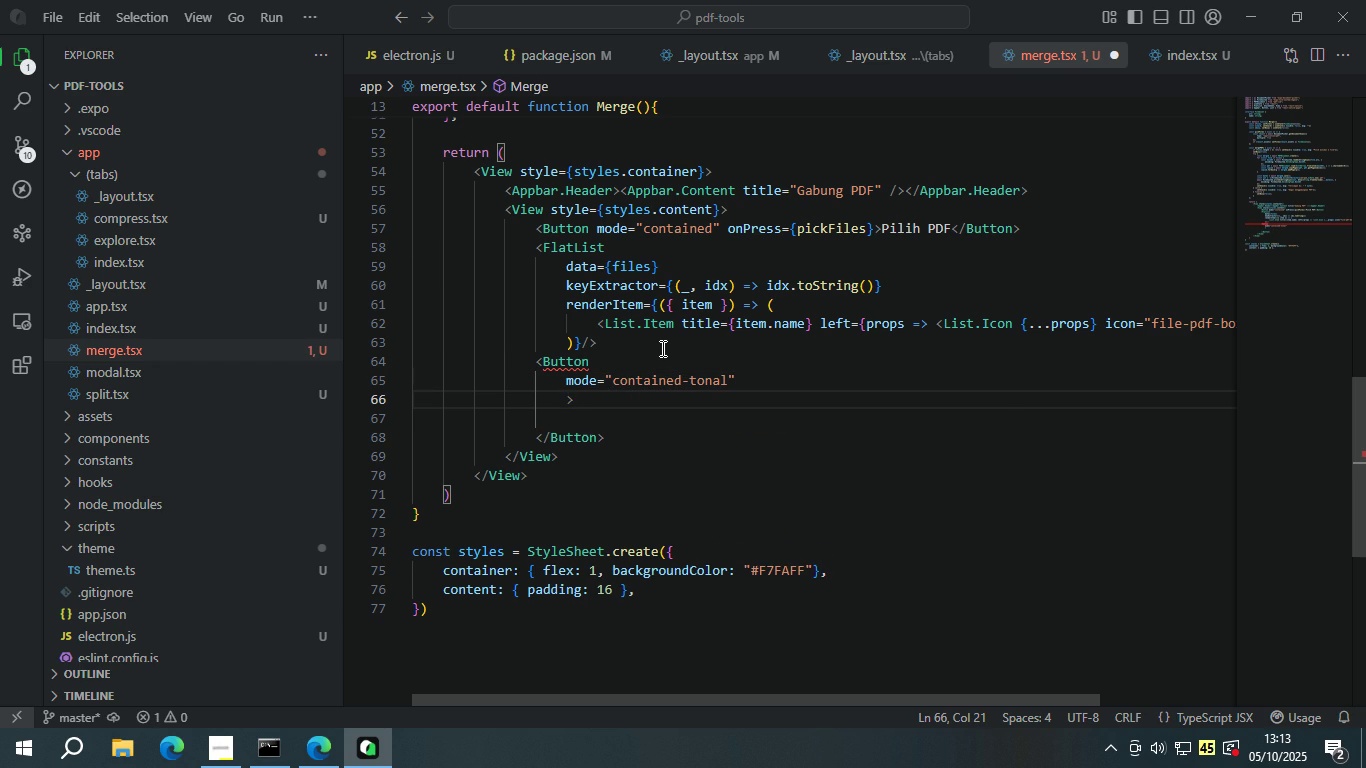 
type(onpre)
 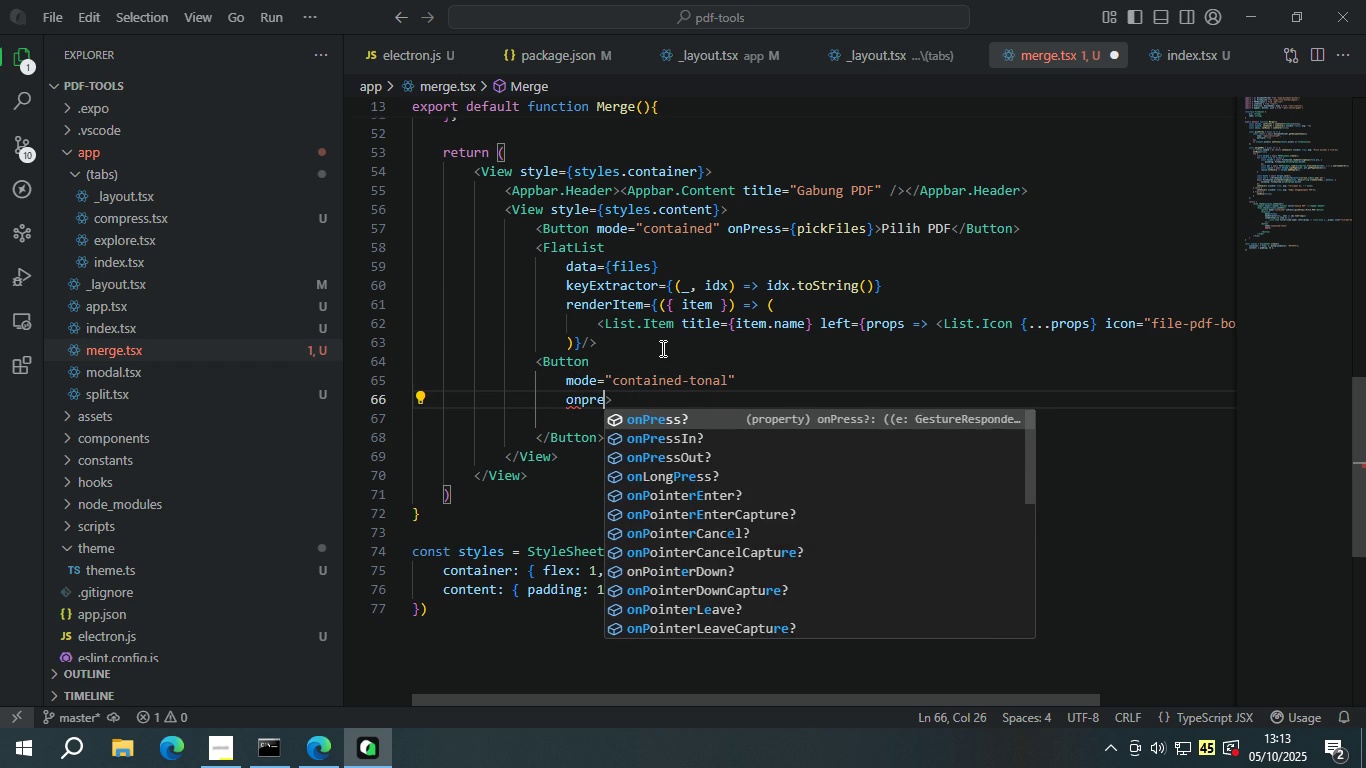 
key(Enter)
 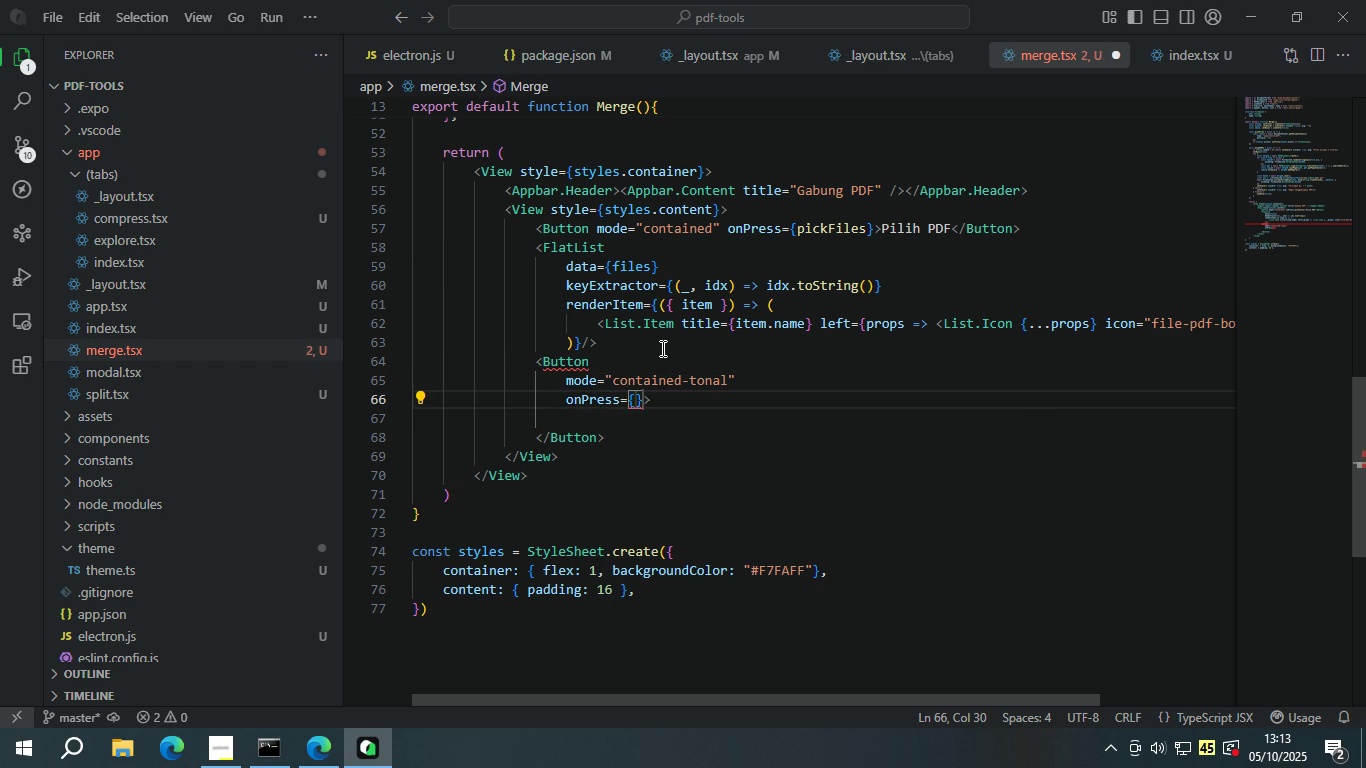 
type(mer)
 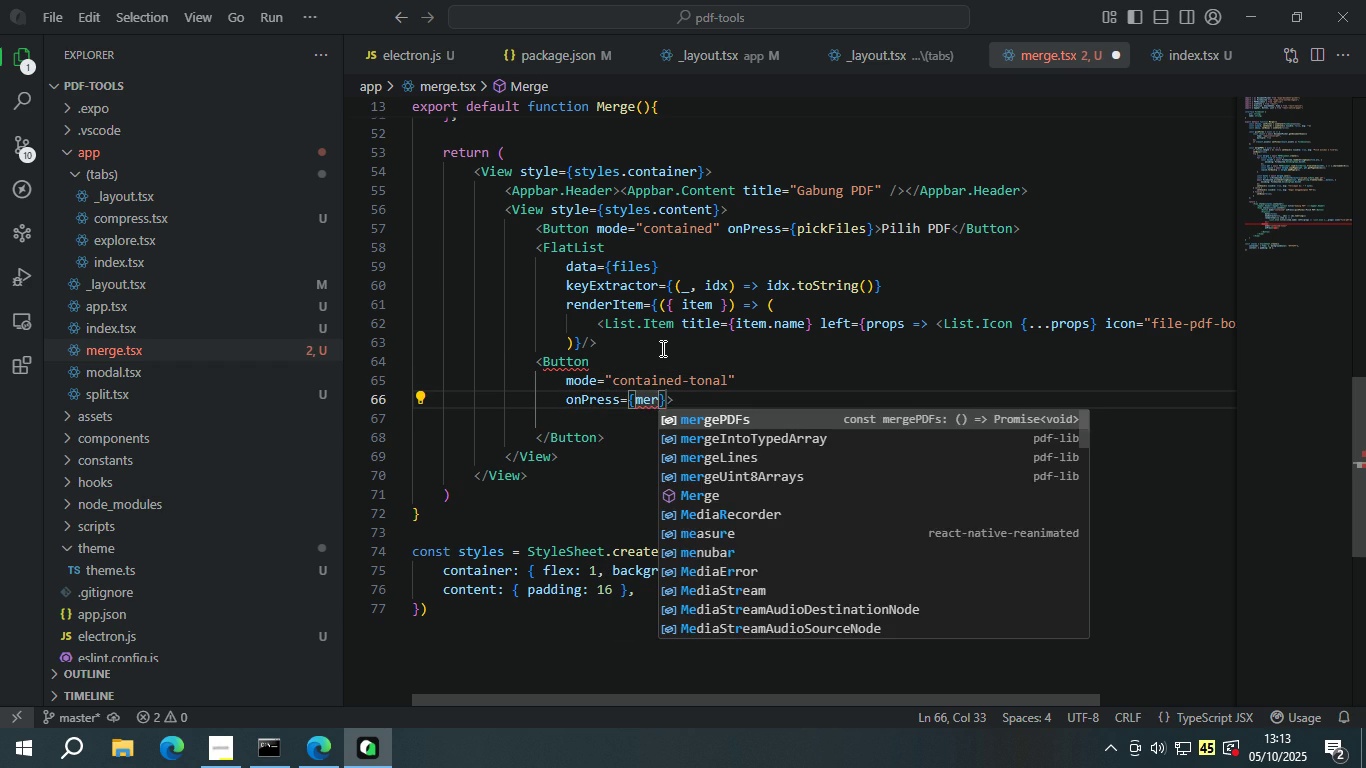 
key(Enter)
 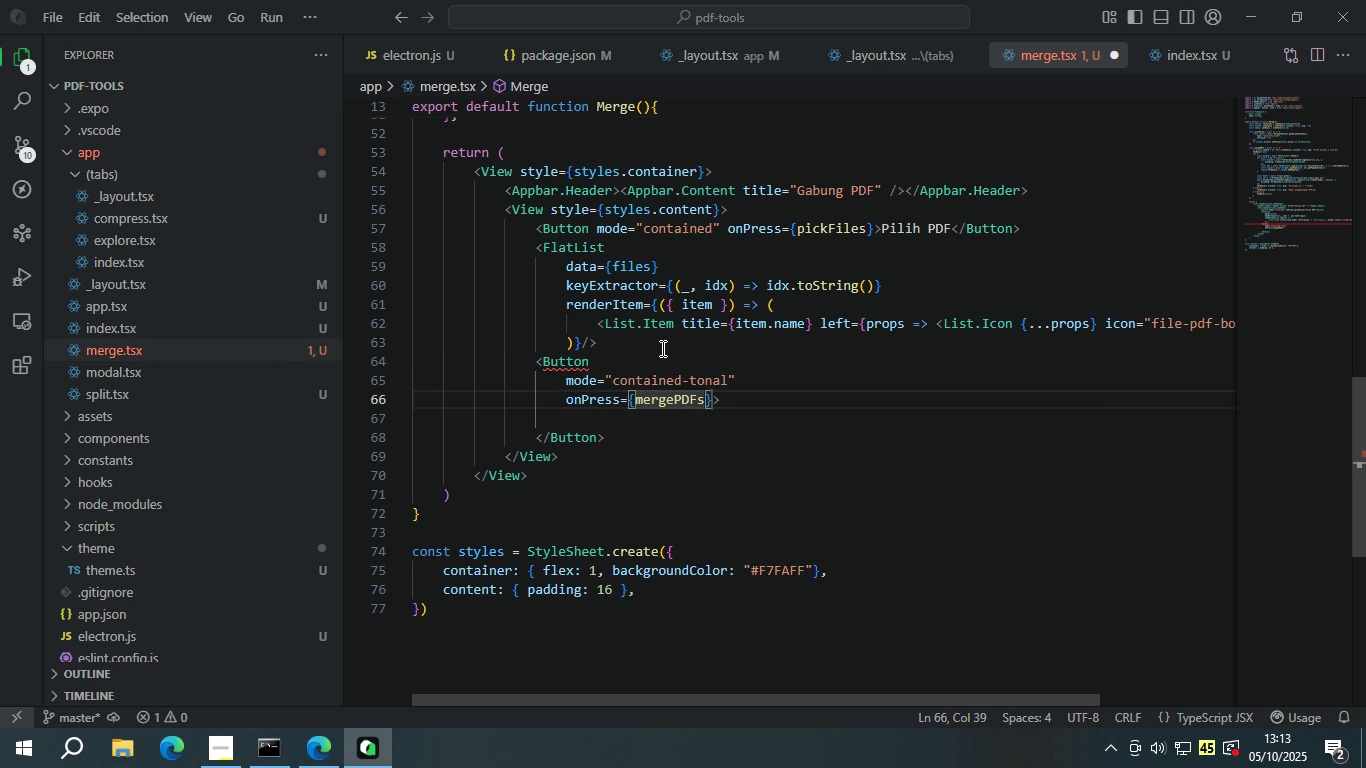 
key(ArrowRight)
 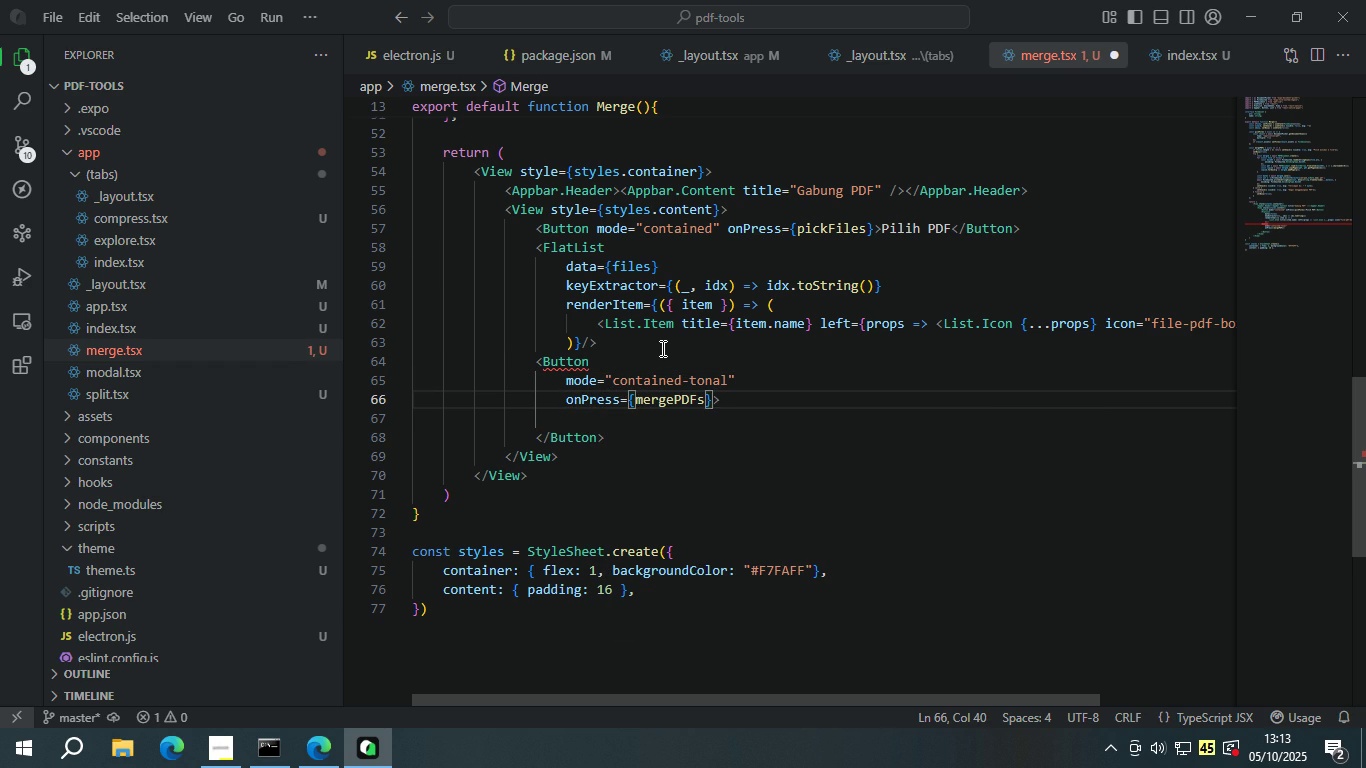 
key(Enter)
 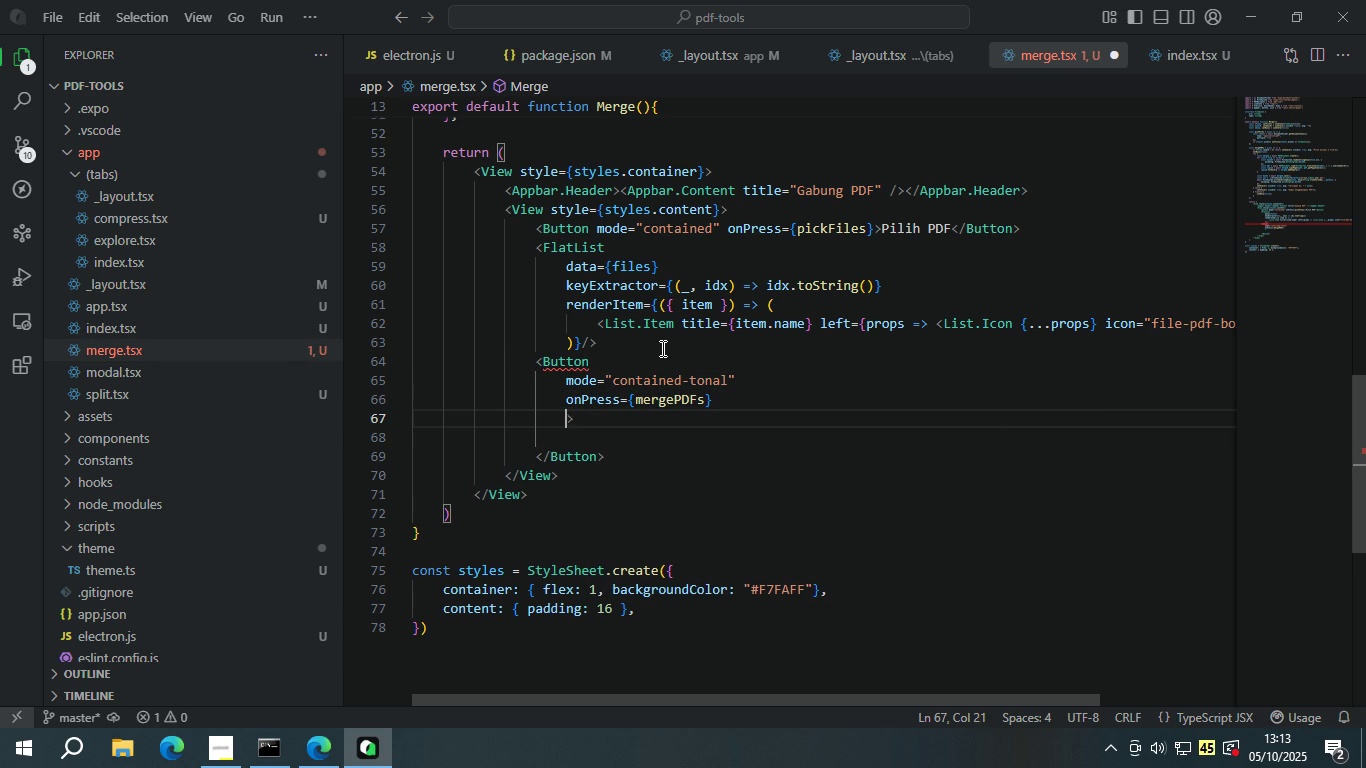 
type(disa)
 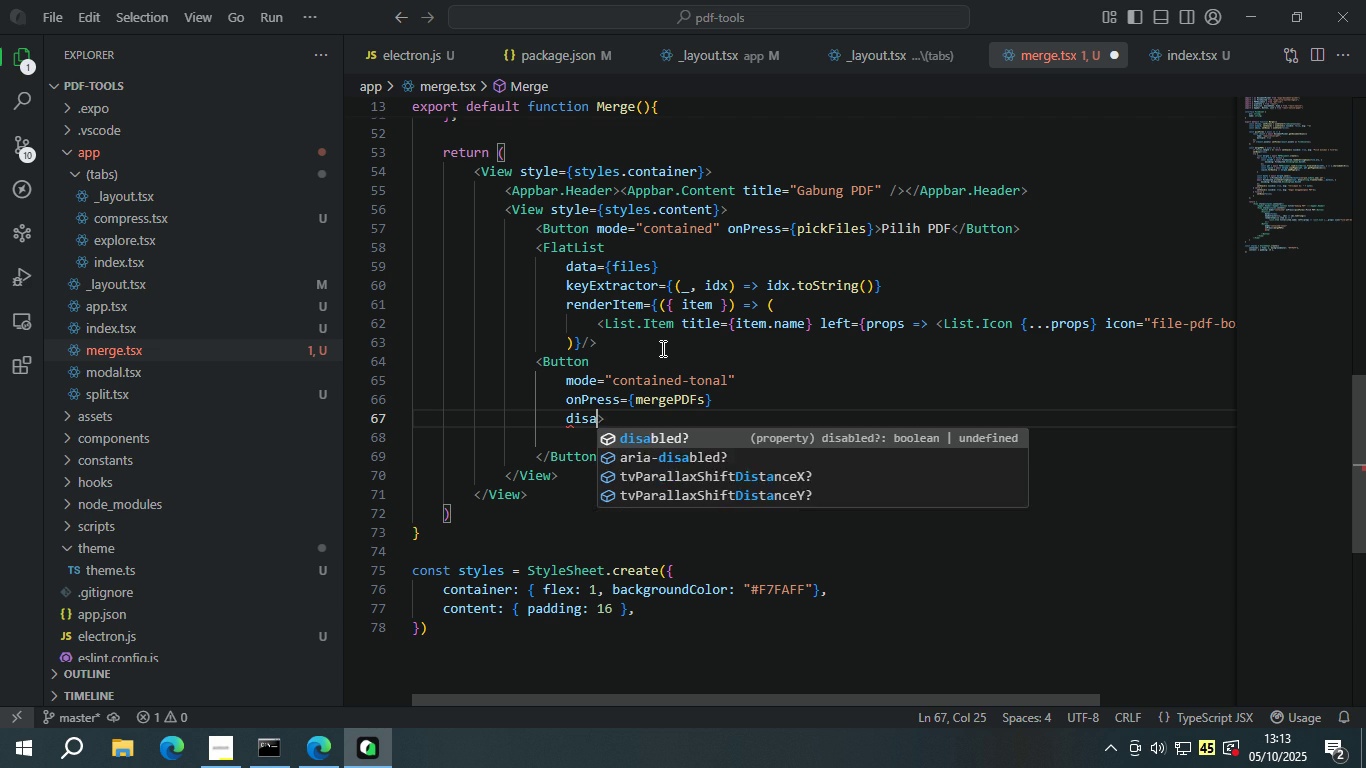 
key(Enter)
 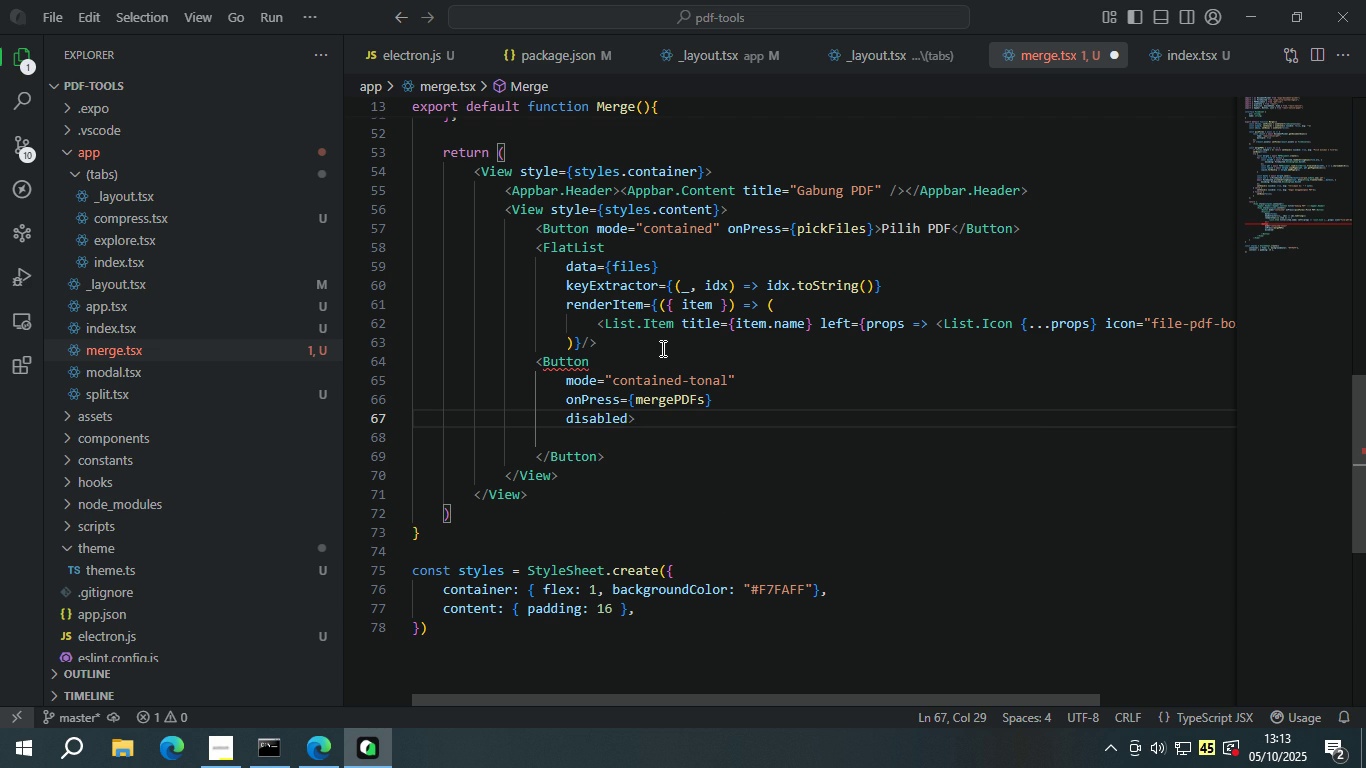 
type({)
key(Backspace)
type(={busy)